 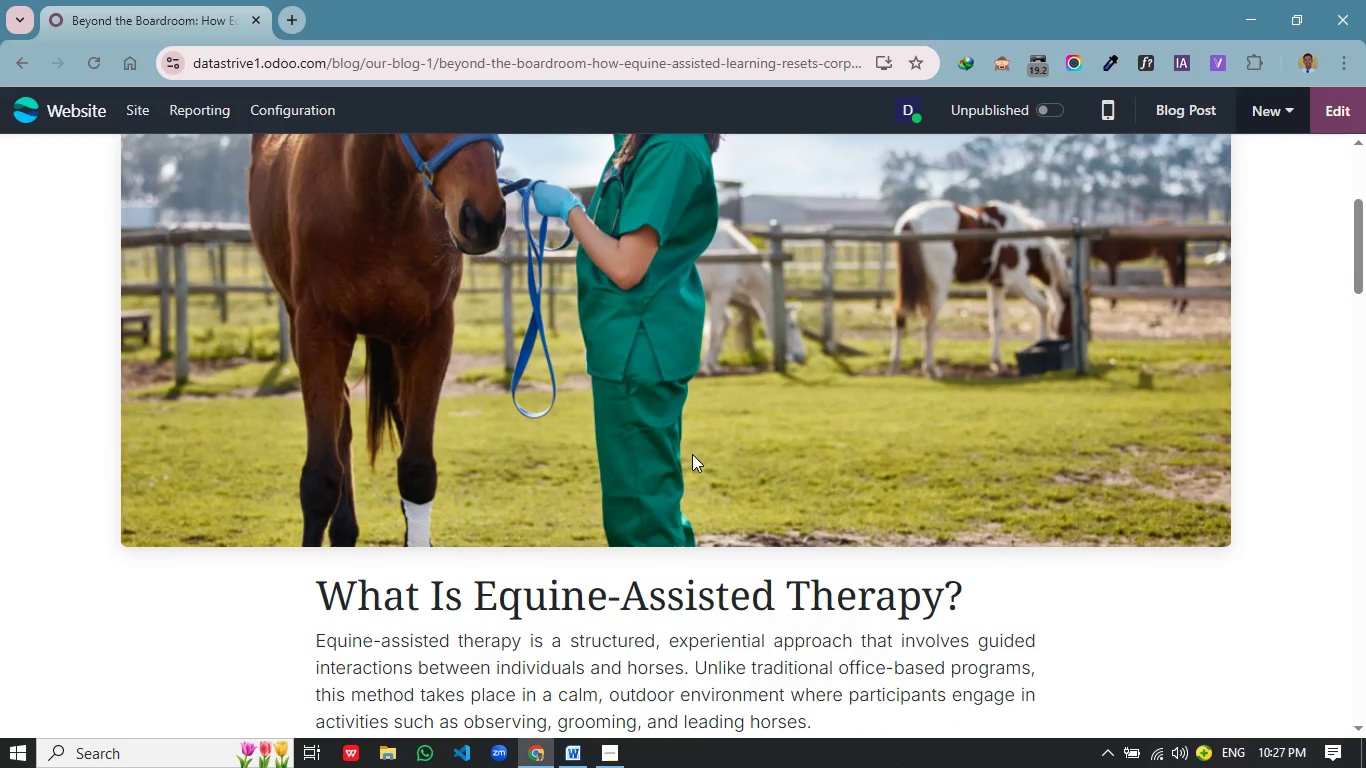 
scroll: coordinate [695, 454], scroll_direction: down, amount: 9.0
 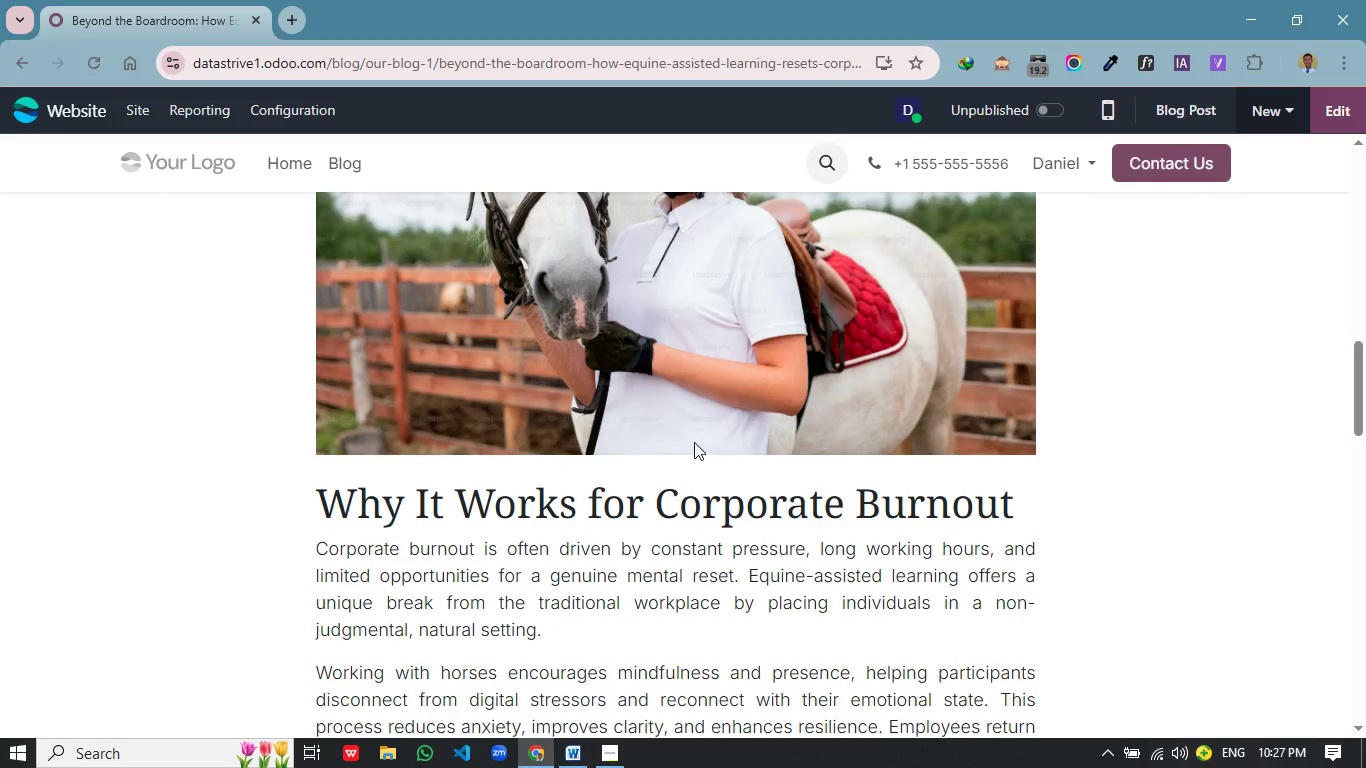 
scroll: coordinate [974, 311], scroll_direction: up, amount: 11.0
 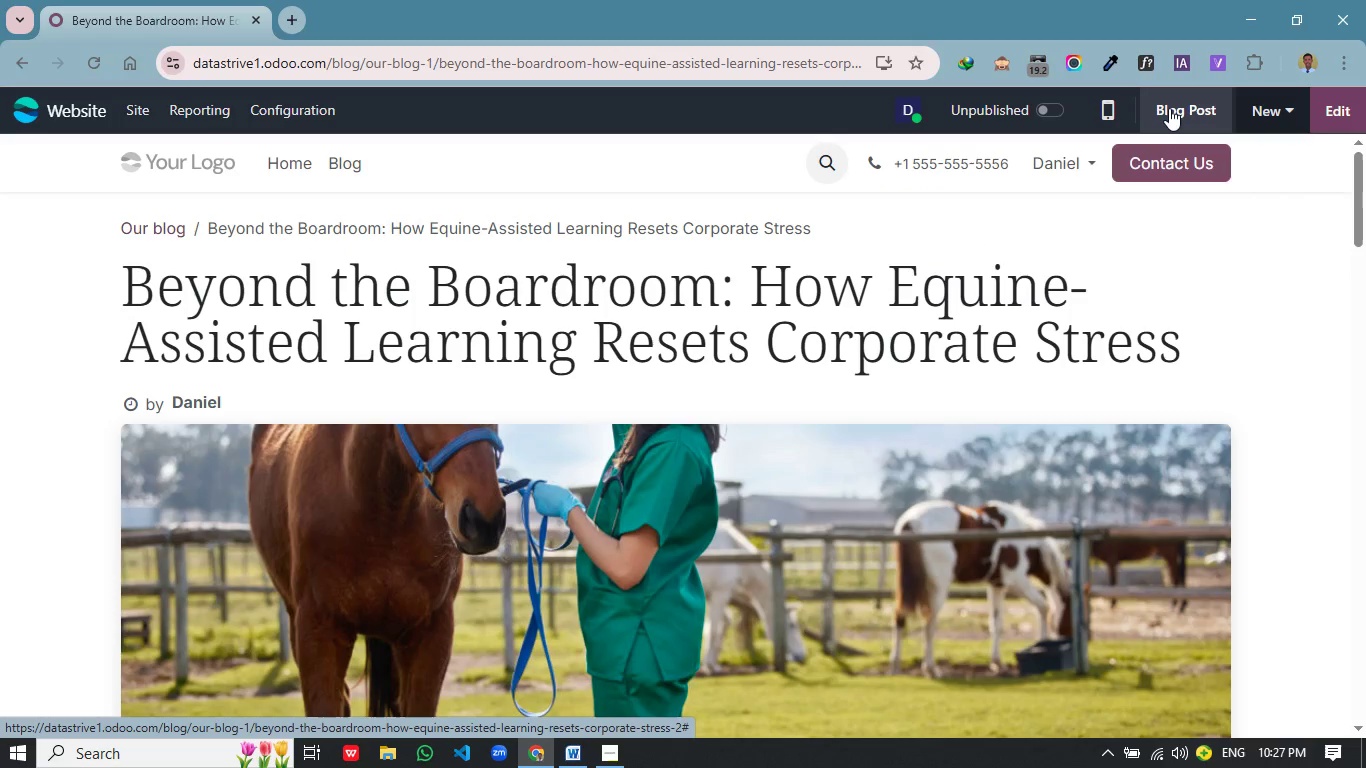 
wait(6.45)
 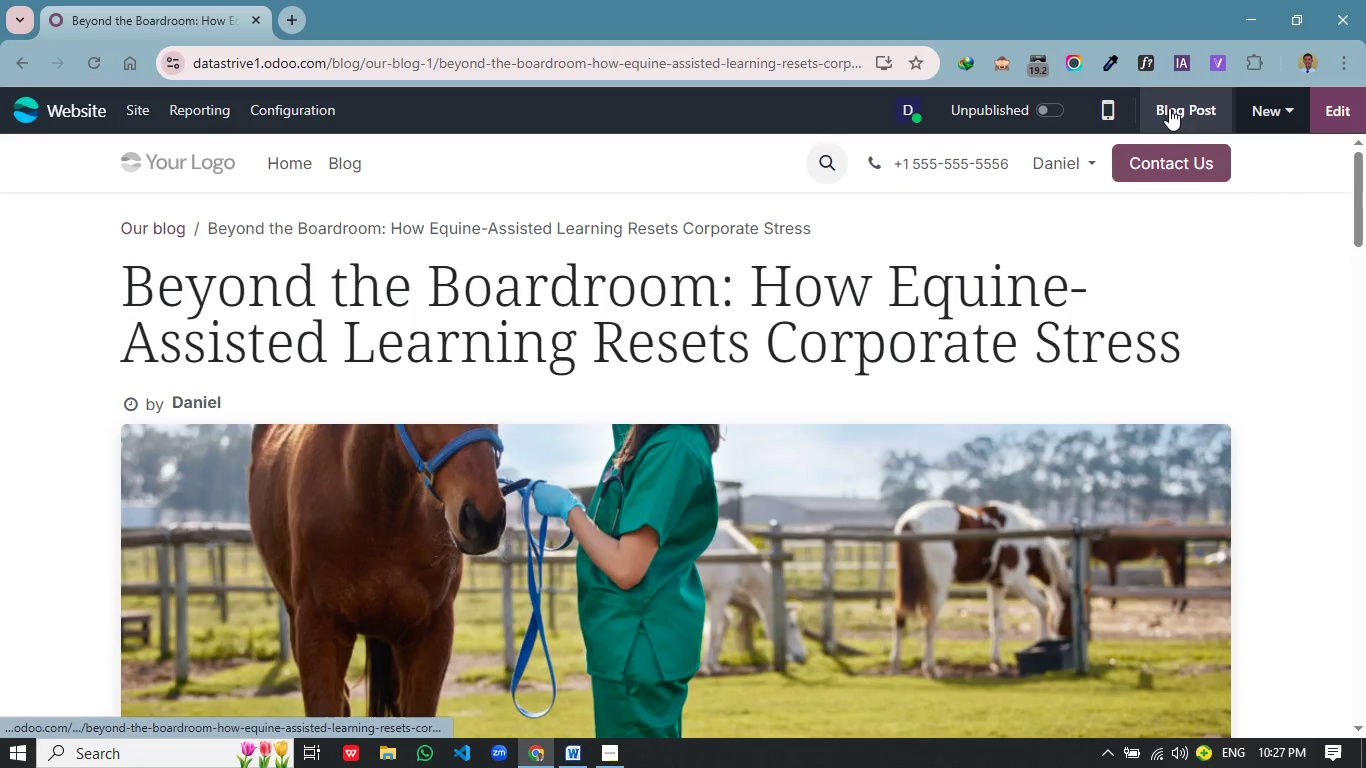 
left_click([1169, 108])
 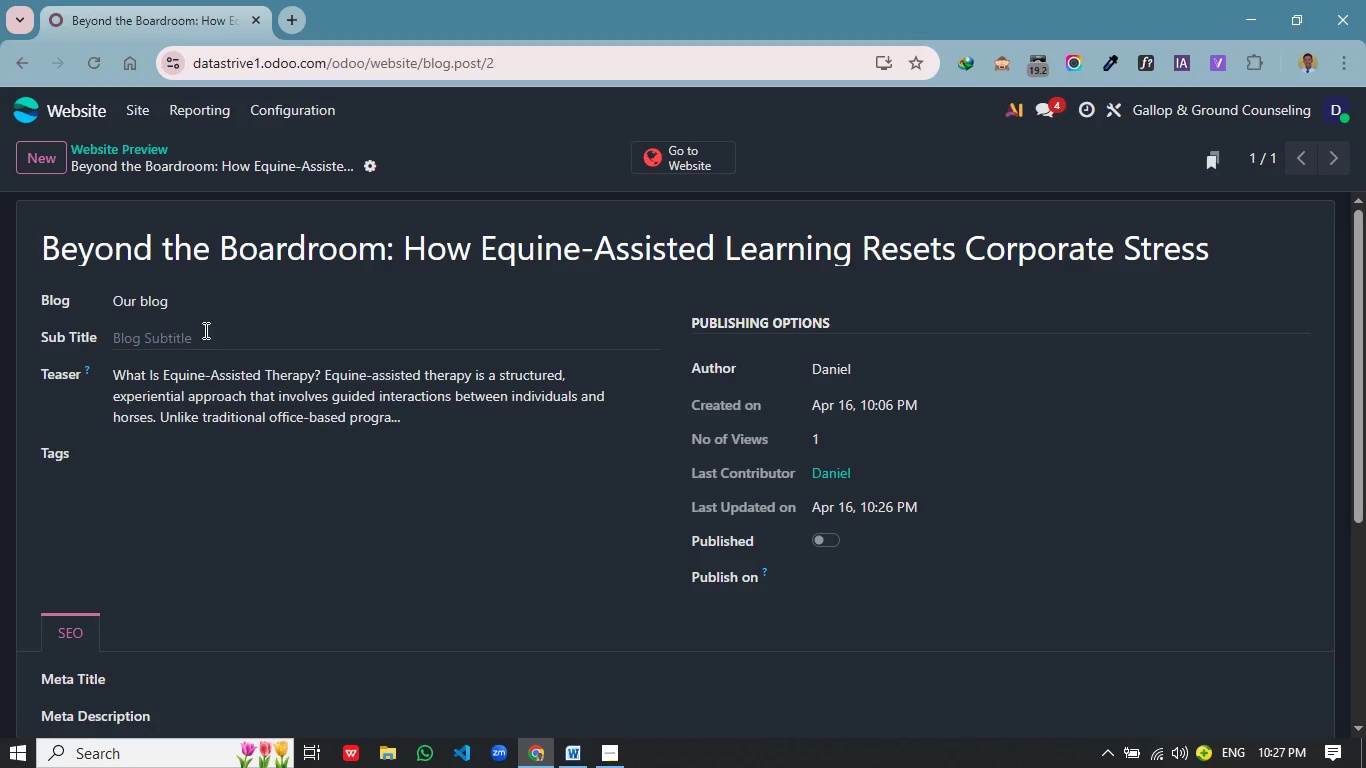 
wait(5.19)
 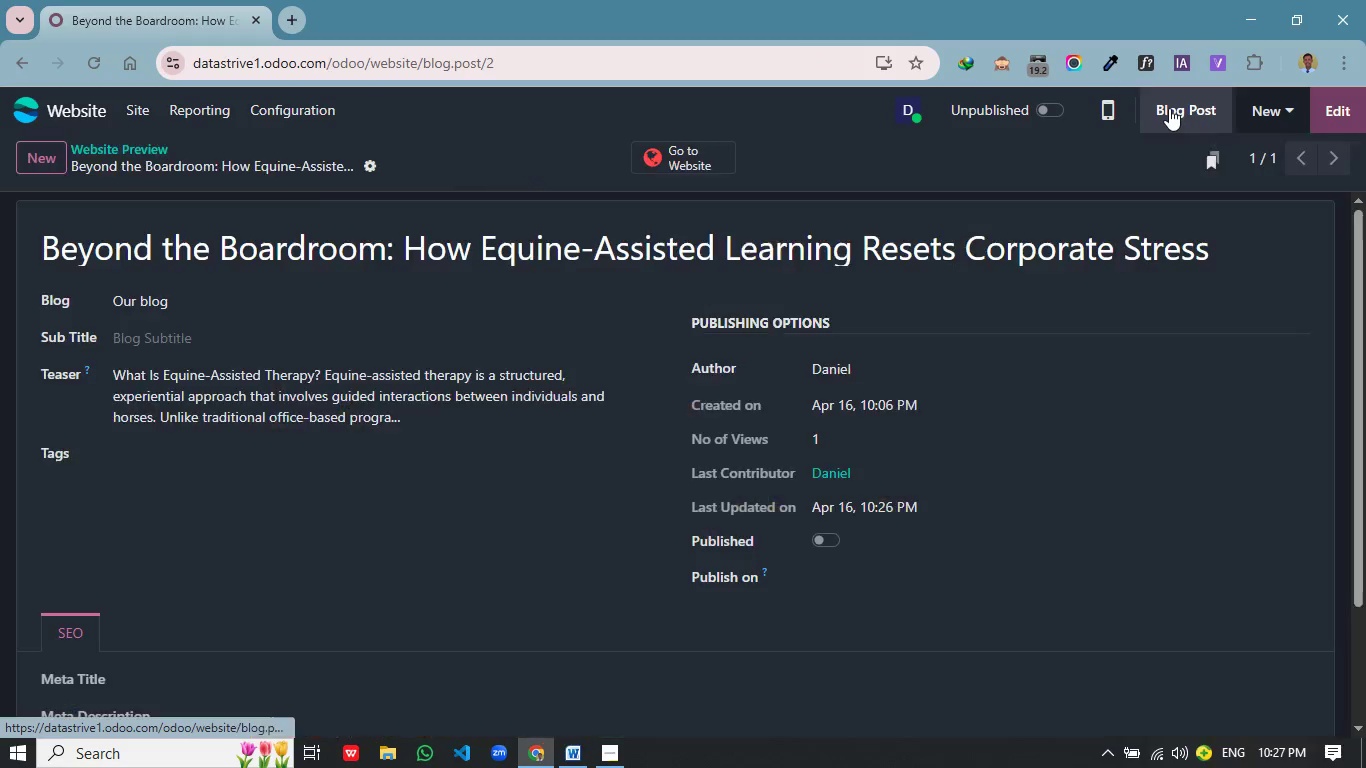 
scroll: coordinate [355, 464], scroll_direction: down, amount: 2.0
 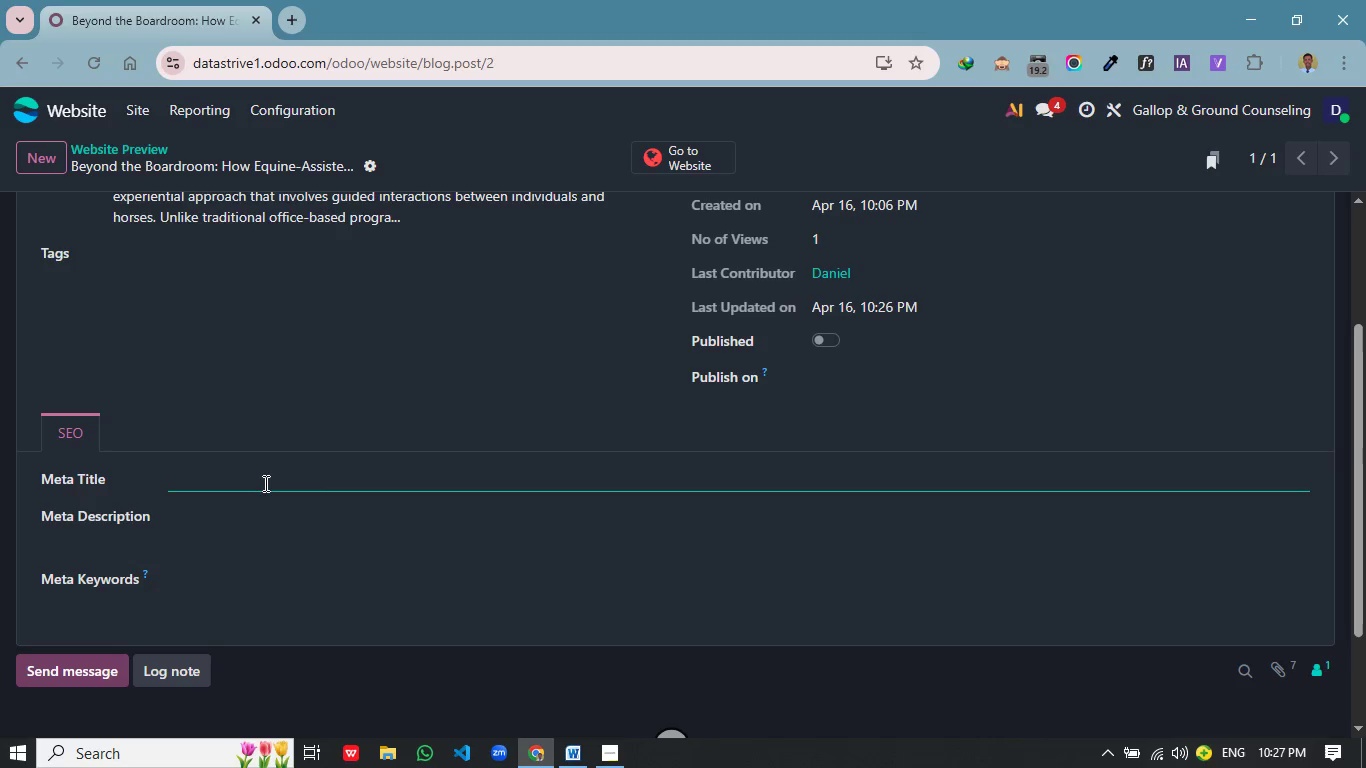 
wait(10.54)
 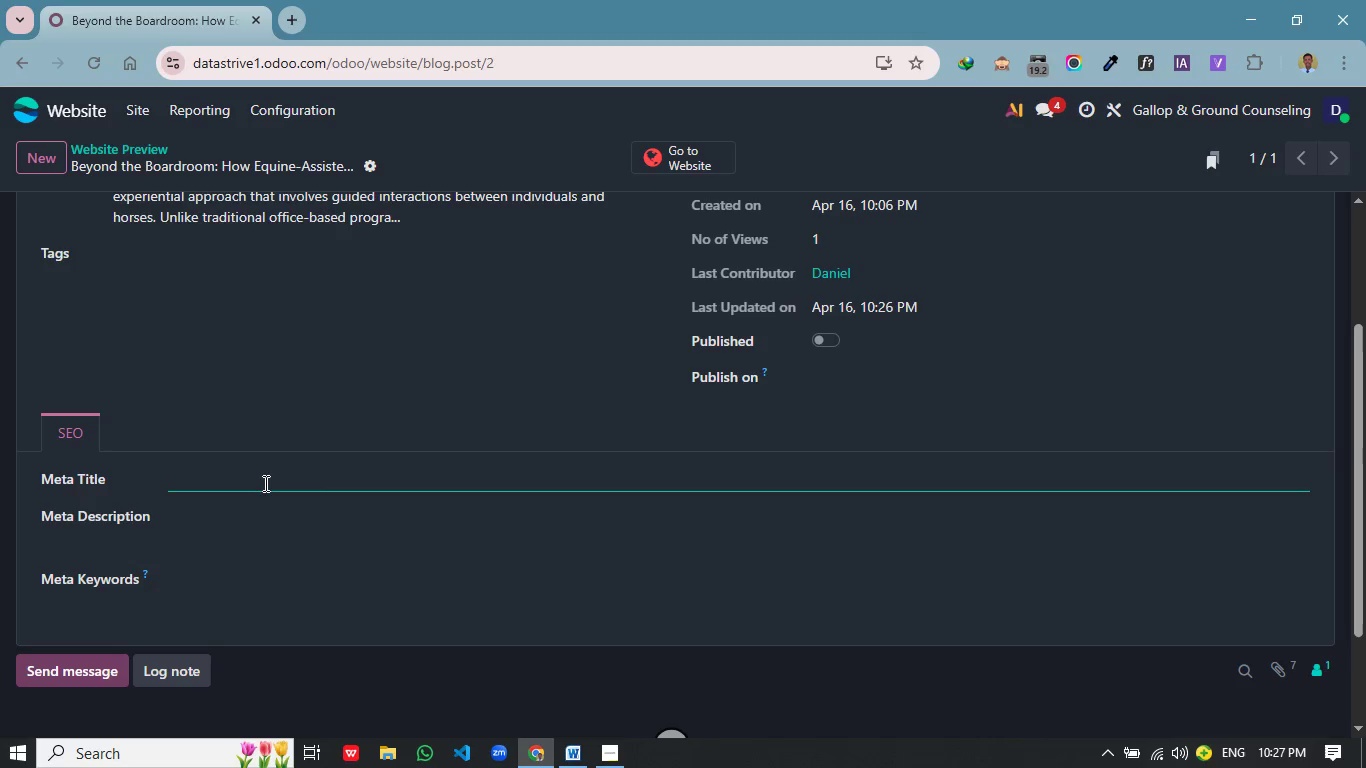 
scroll: coordinate [343, 468], scroll_direction: up, amount: 1.0
 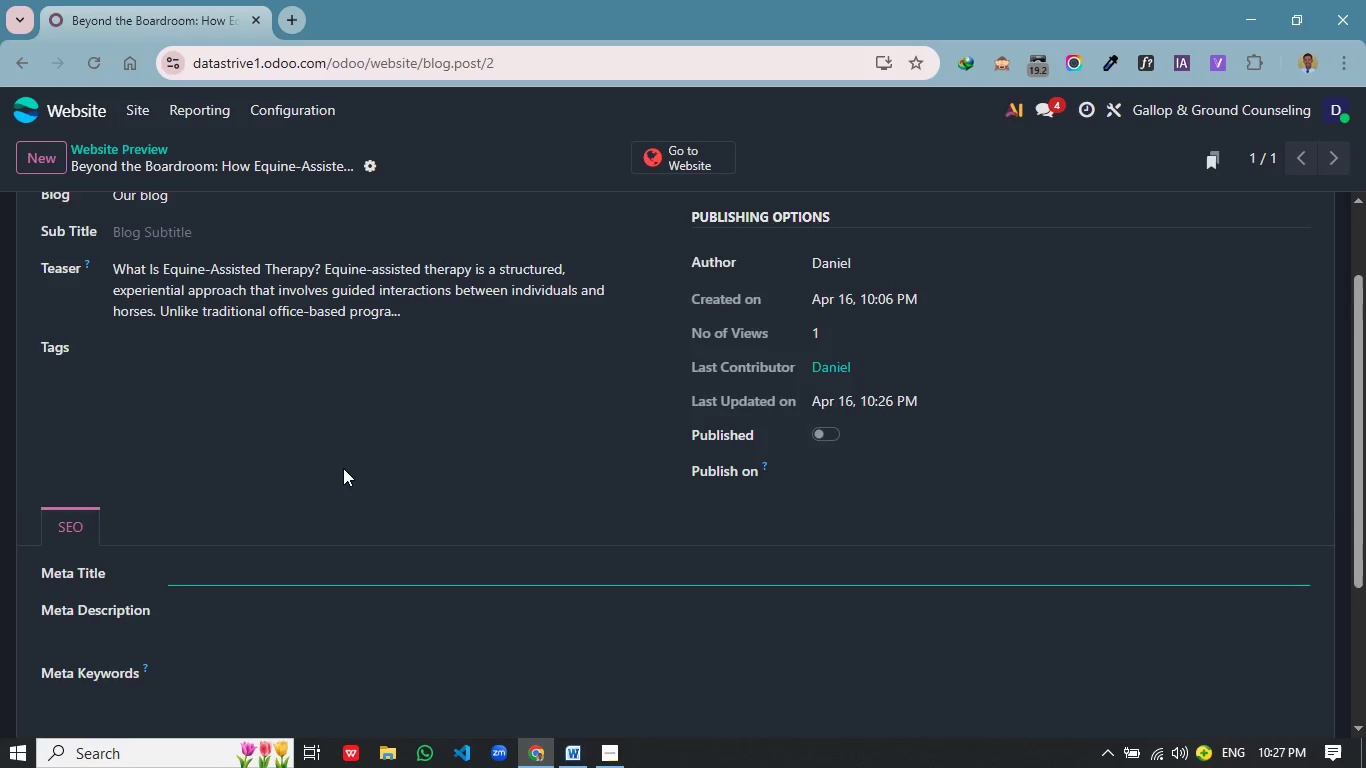 
scroll: coordinate [343, 468], scroll_direction: down, amount: 1.0
 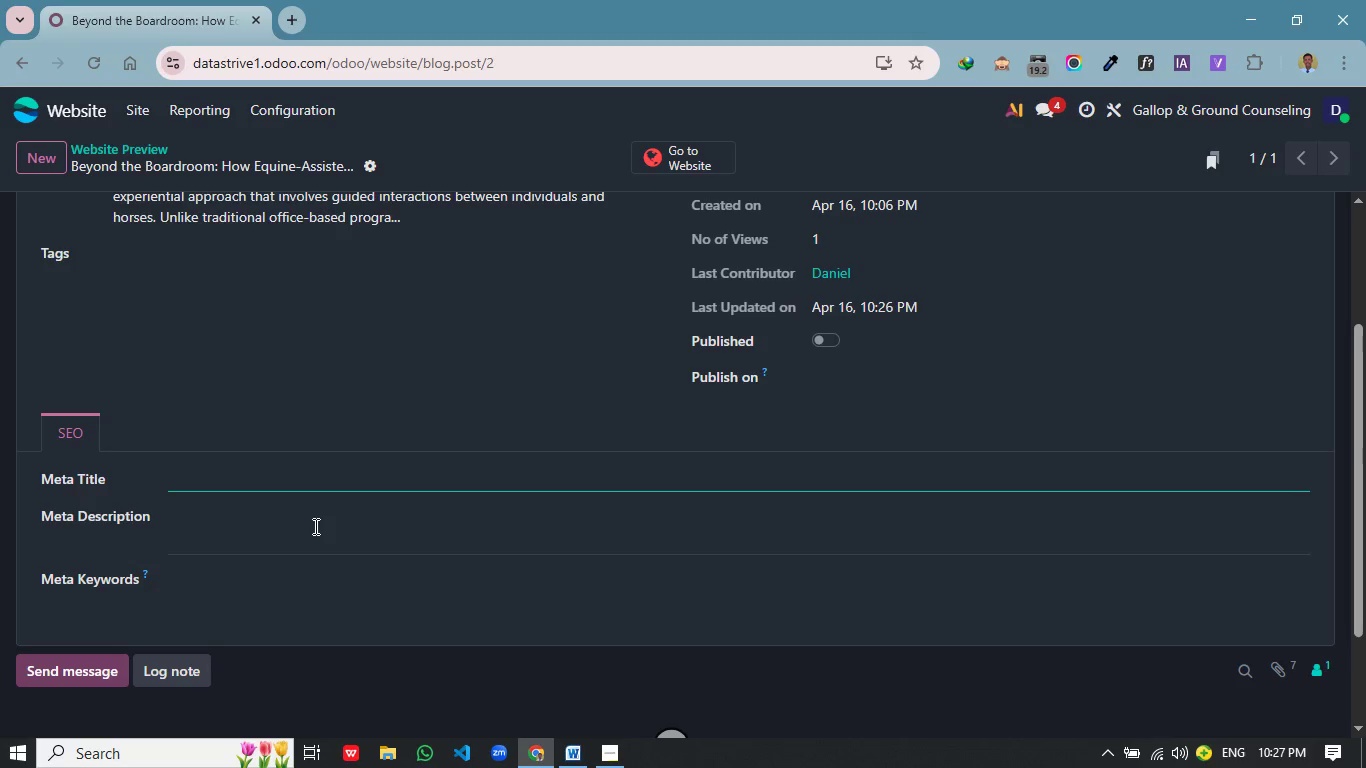 
key(Alt+Tab)